 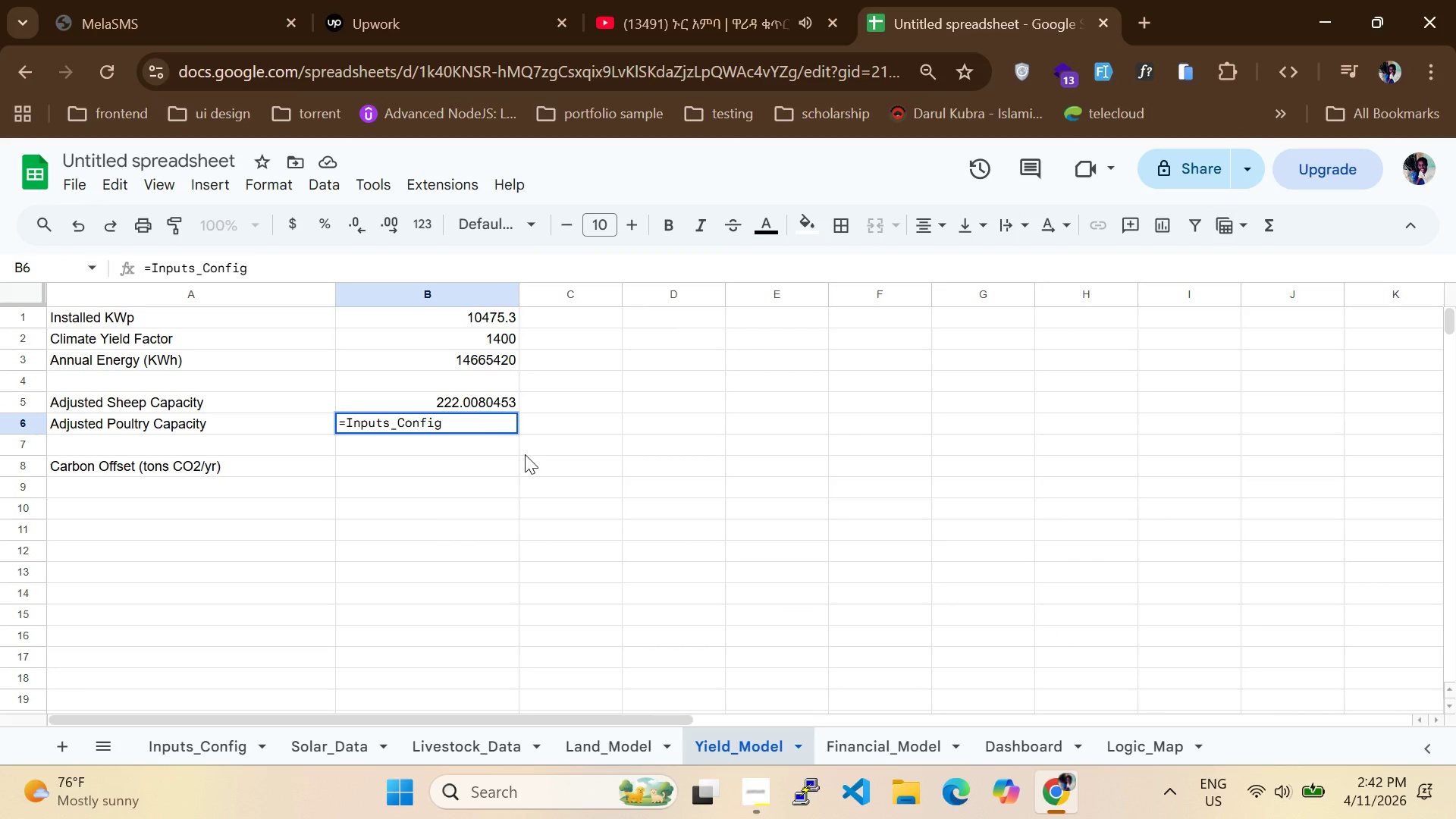 
key(Shift+1)
 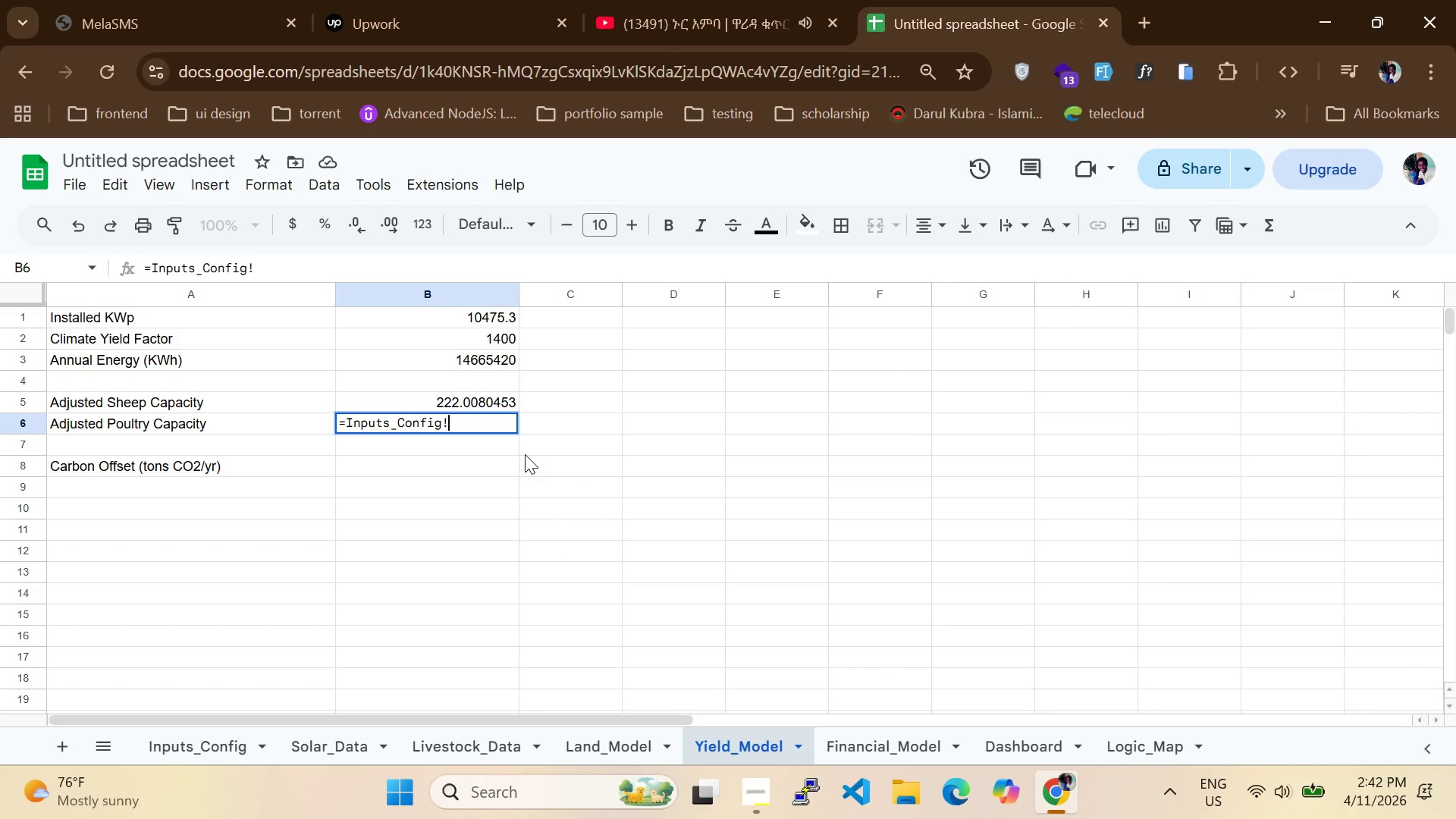 
type(b)
key(Backspace)
type(B6)
key(Backspace)
type(8*Inputs_Config!B2)
 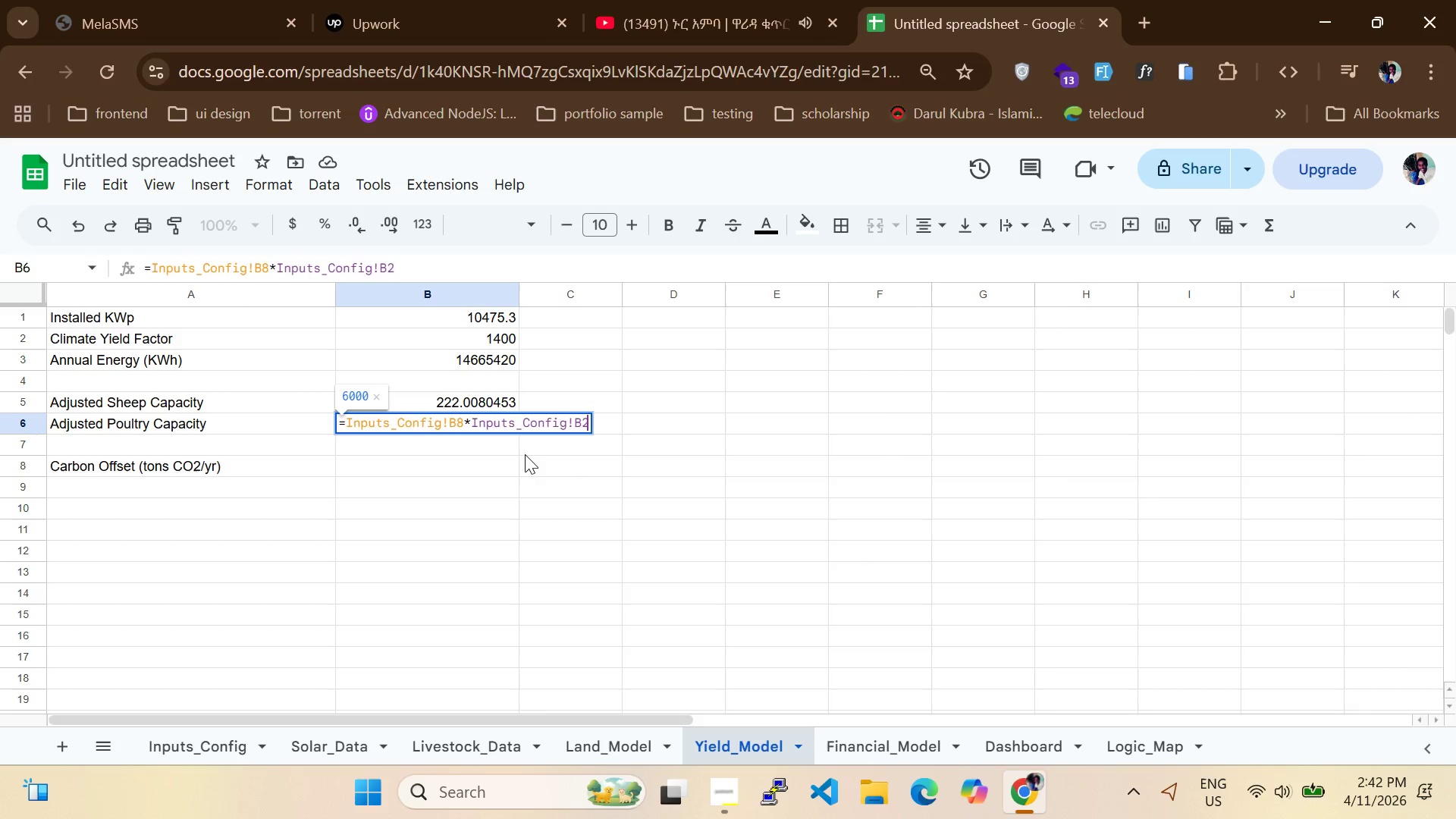 
wait(39.12)
 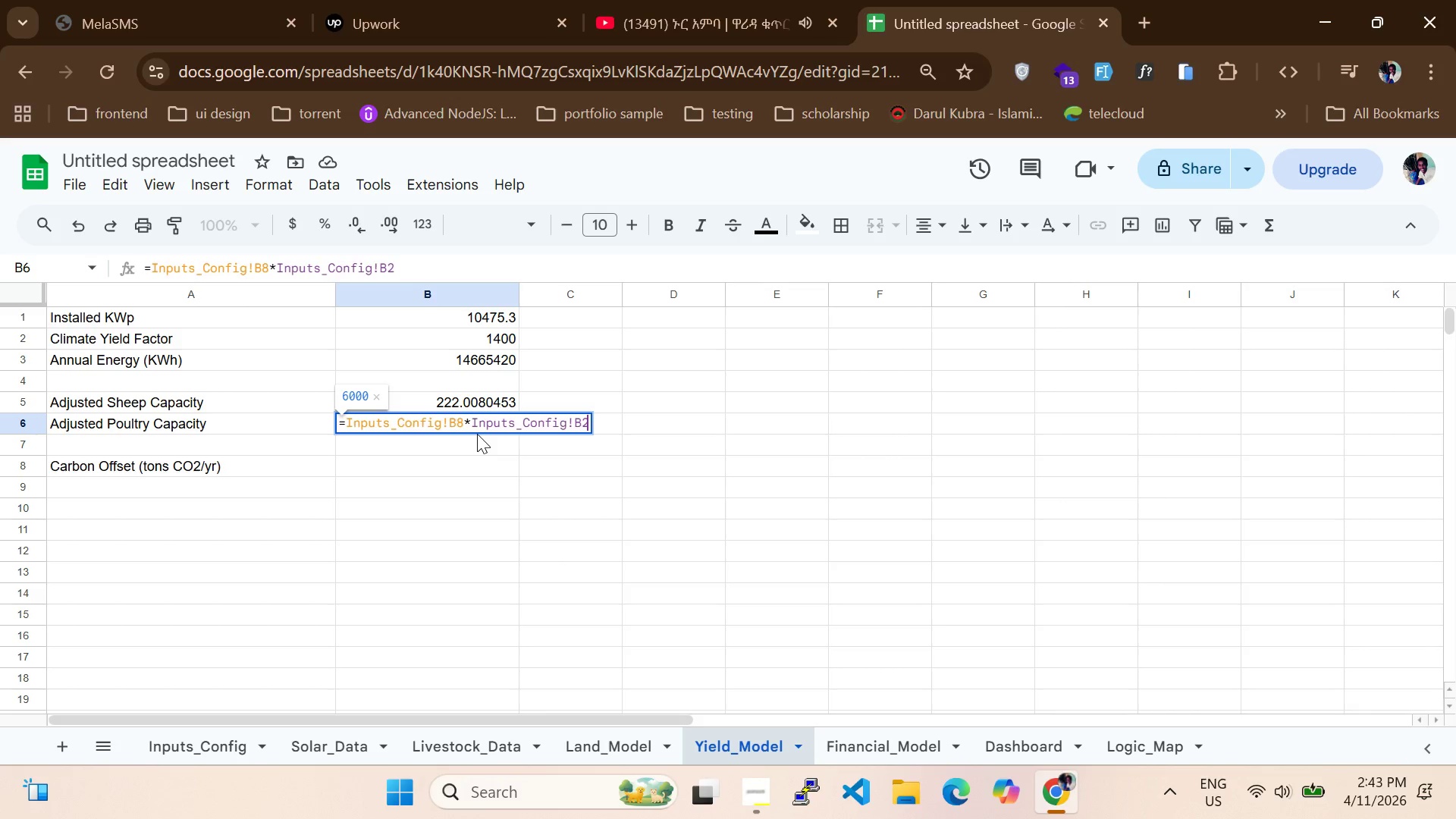 
type(*Land)
 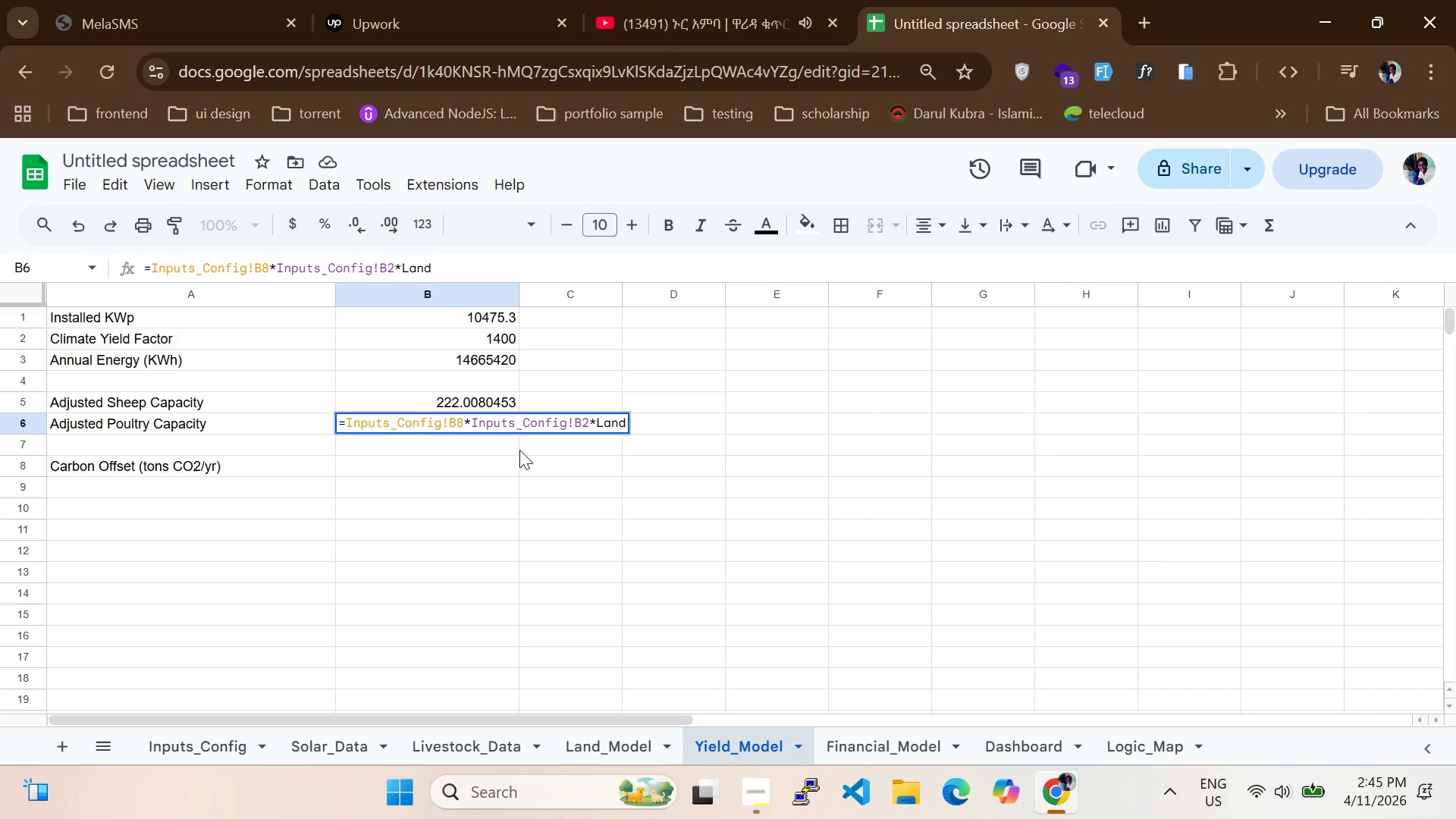 
wait(102.39)
 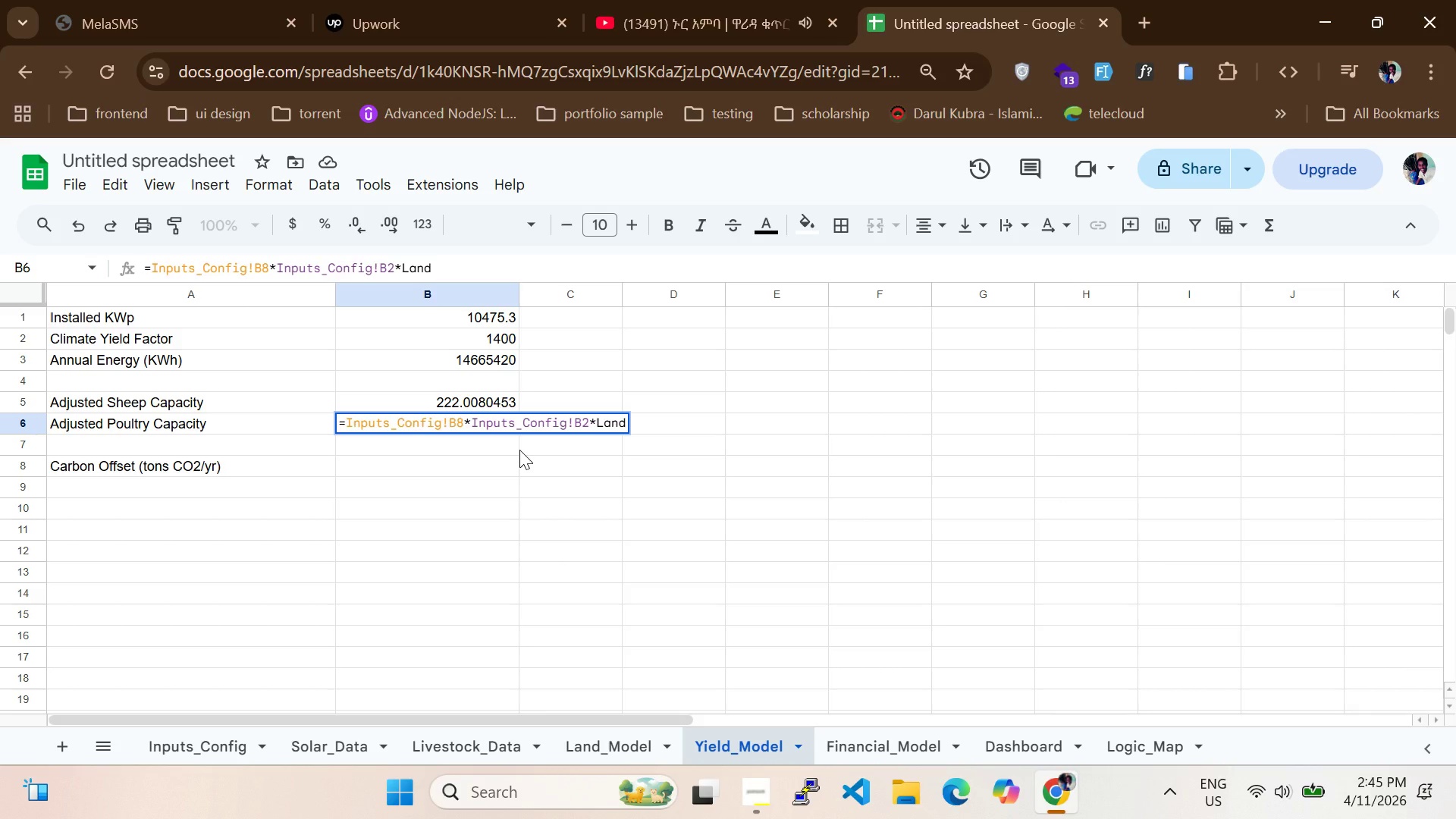 
type(_Model!b11)
key(Backspace)
key(Backspace)
key(Backspace)
type(B11*)
 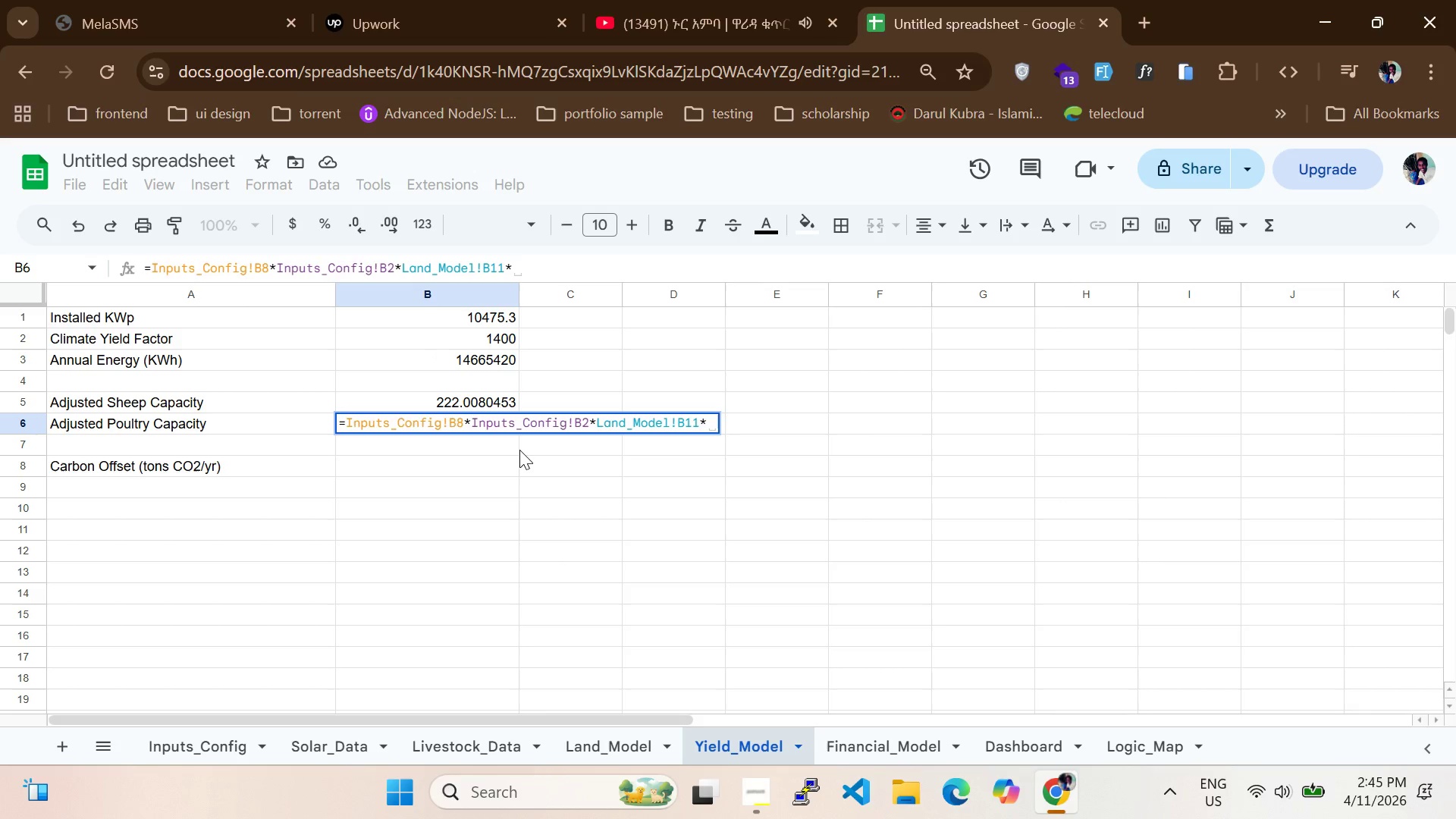 
wait(7.62)
 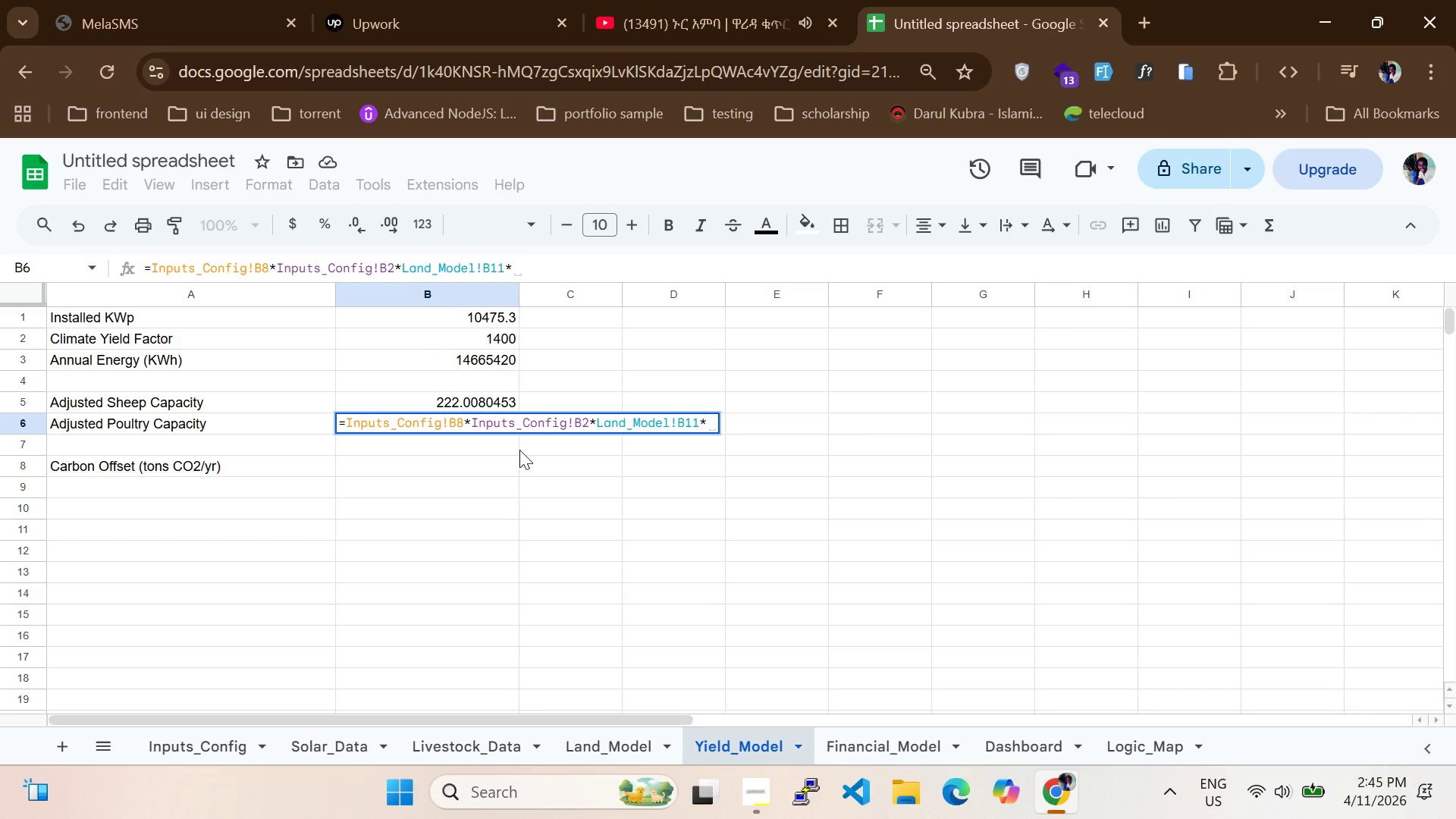 
type((1-)
 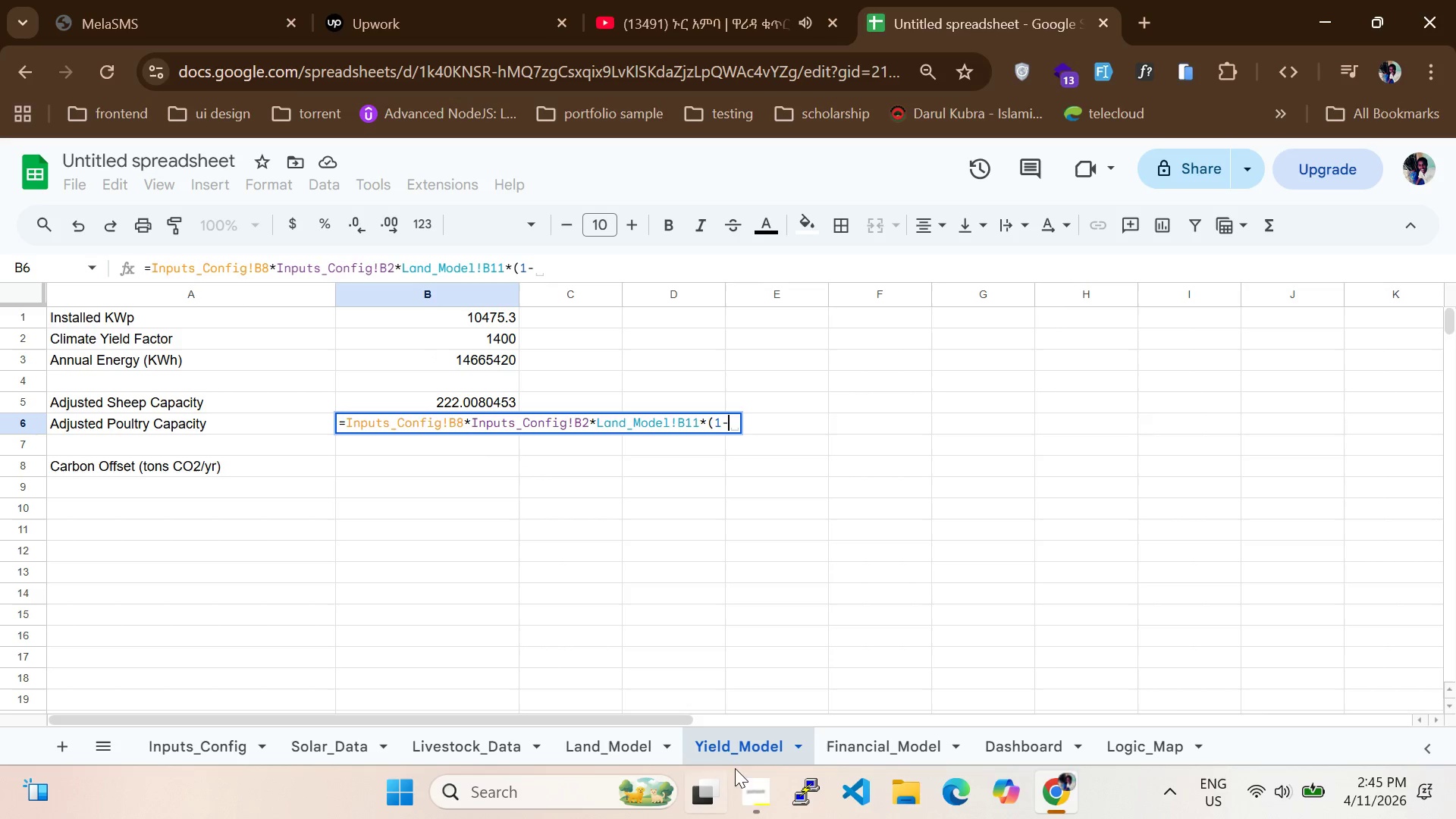 
left_click([774, 798])